 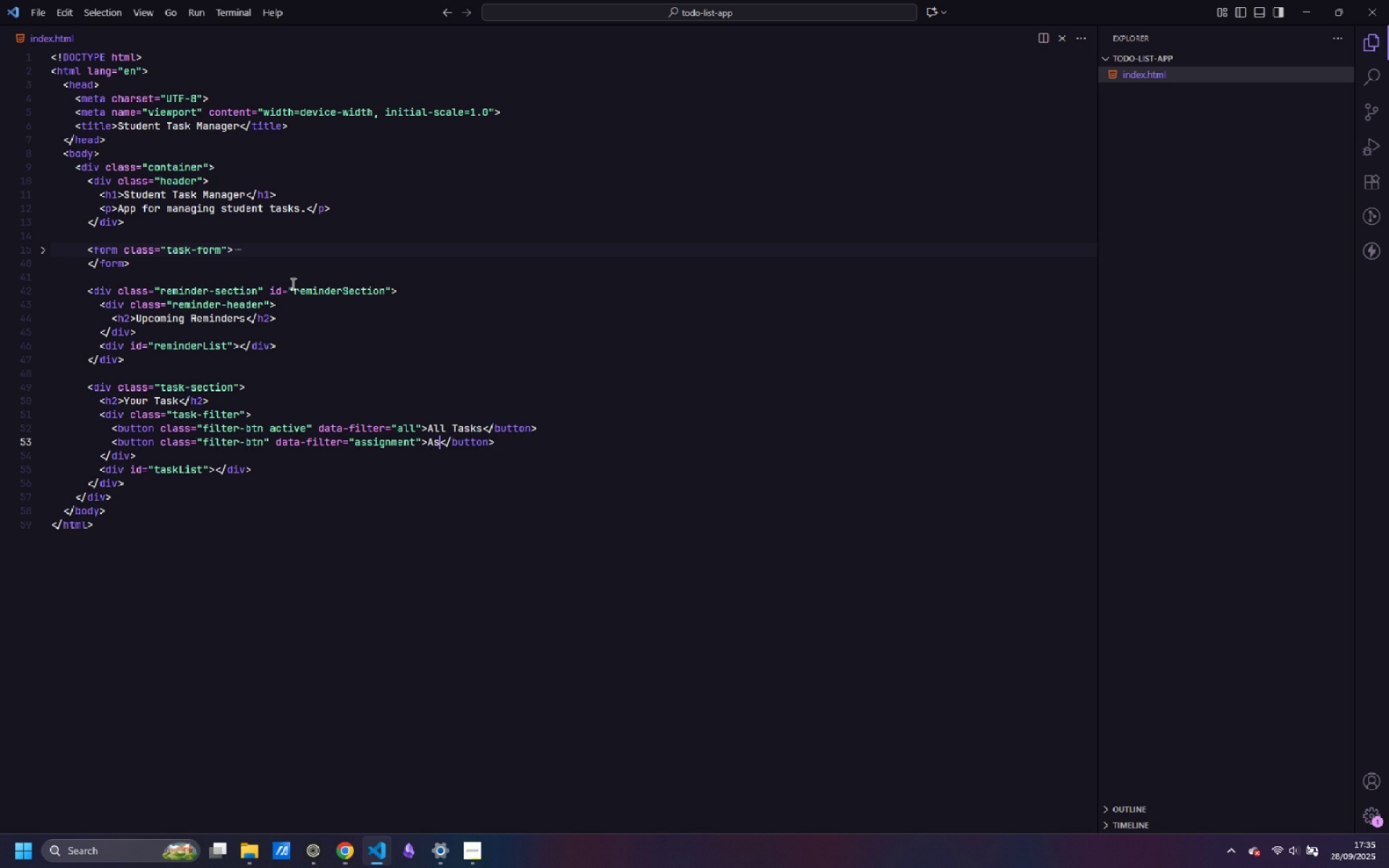 
key(Control+S)
 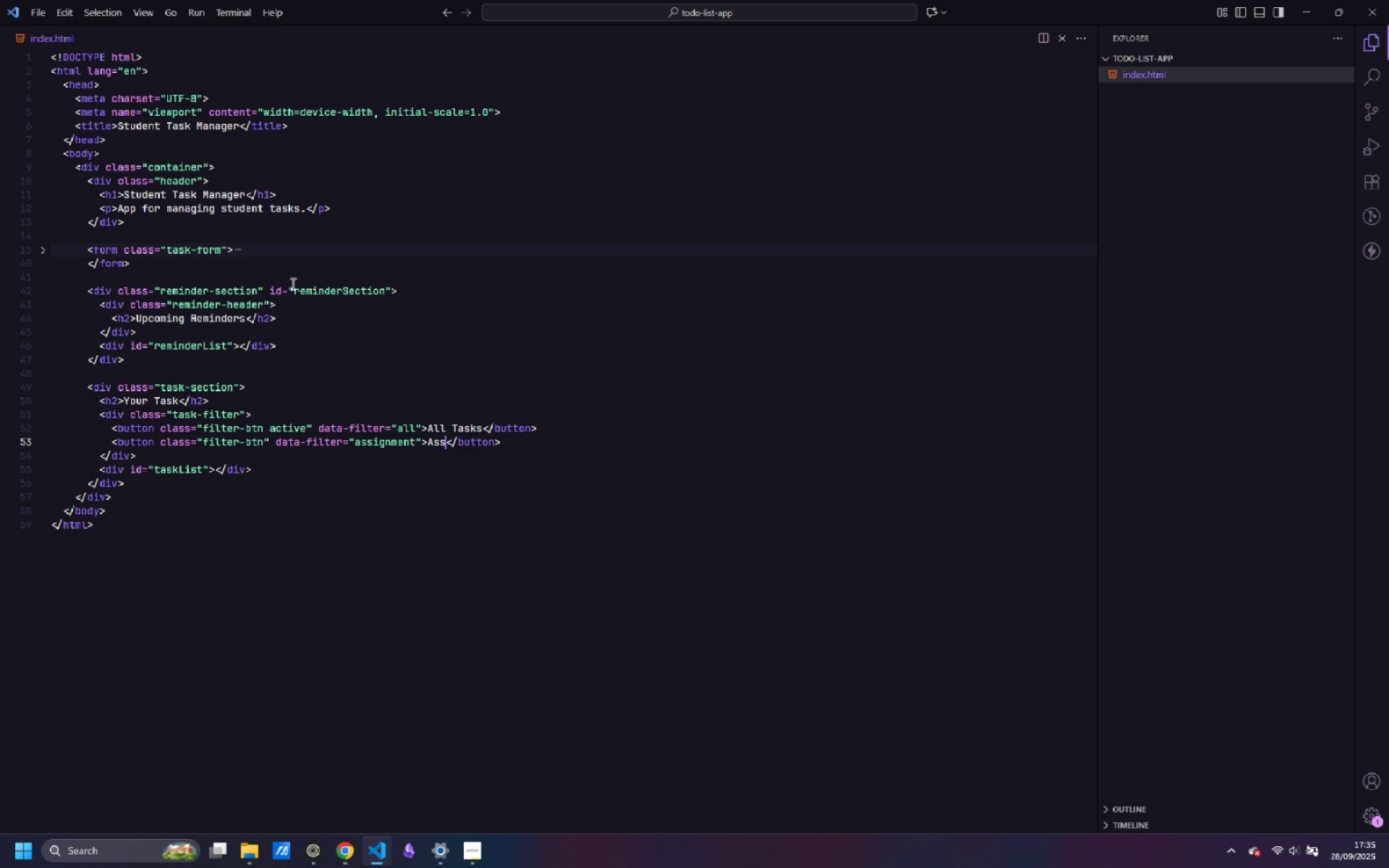 
key(Control+S)
 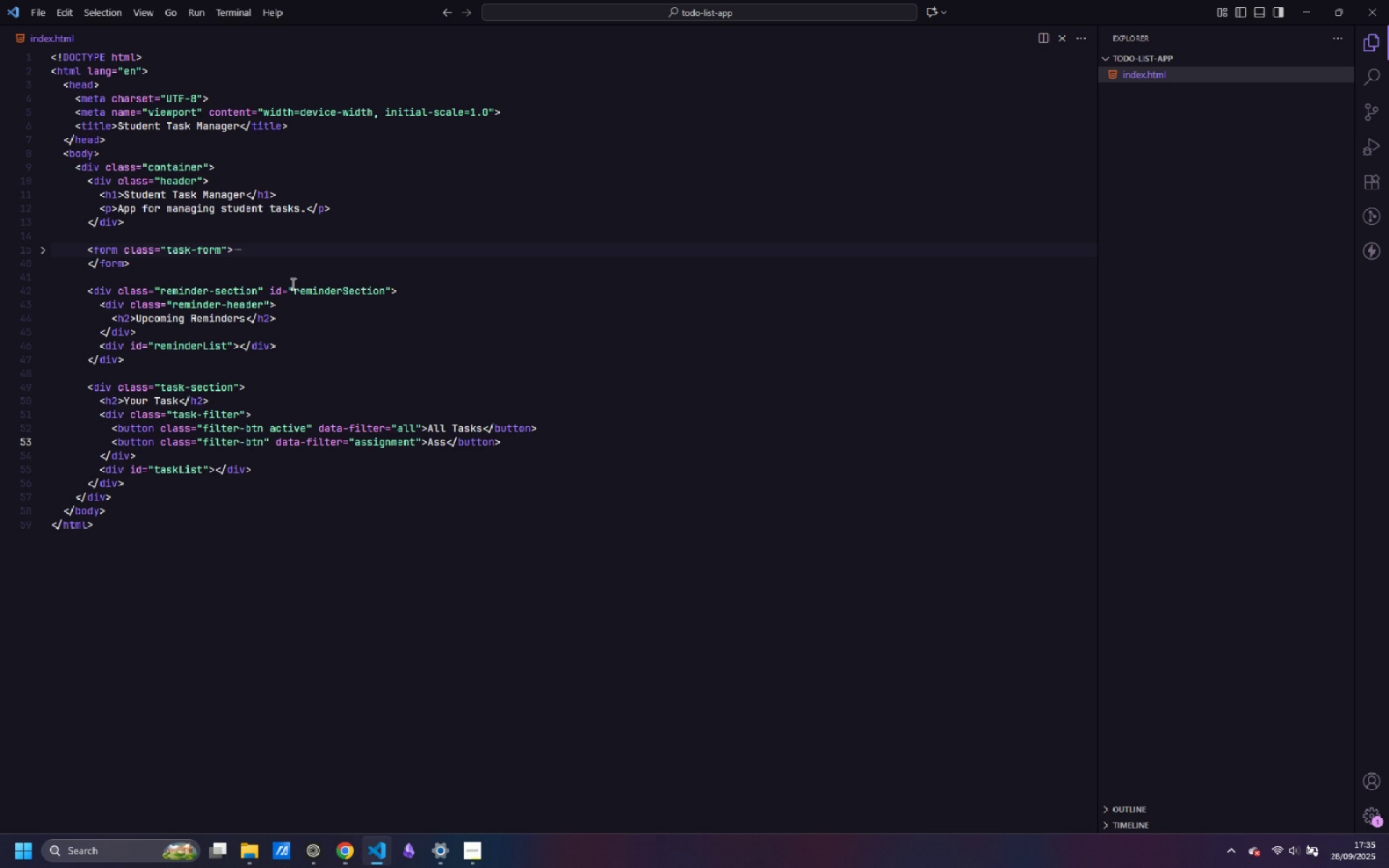 
key(Control+I)
 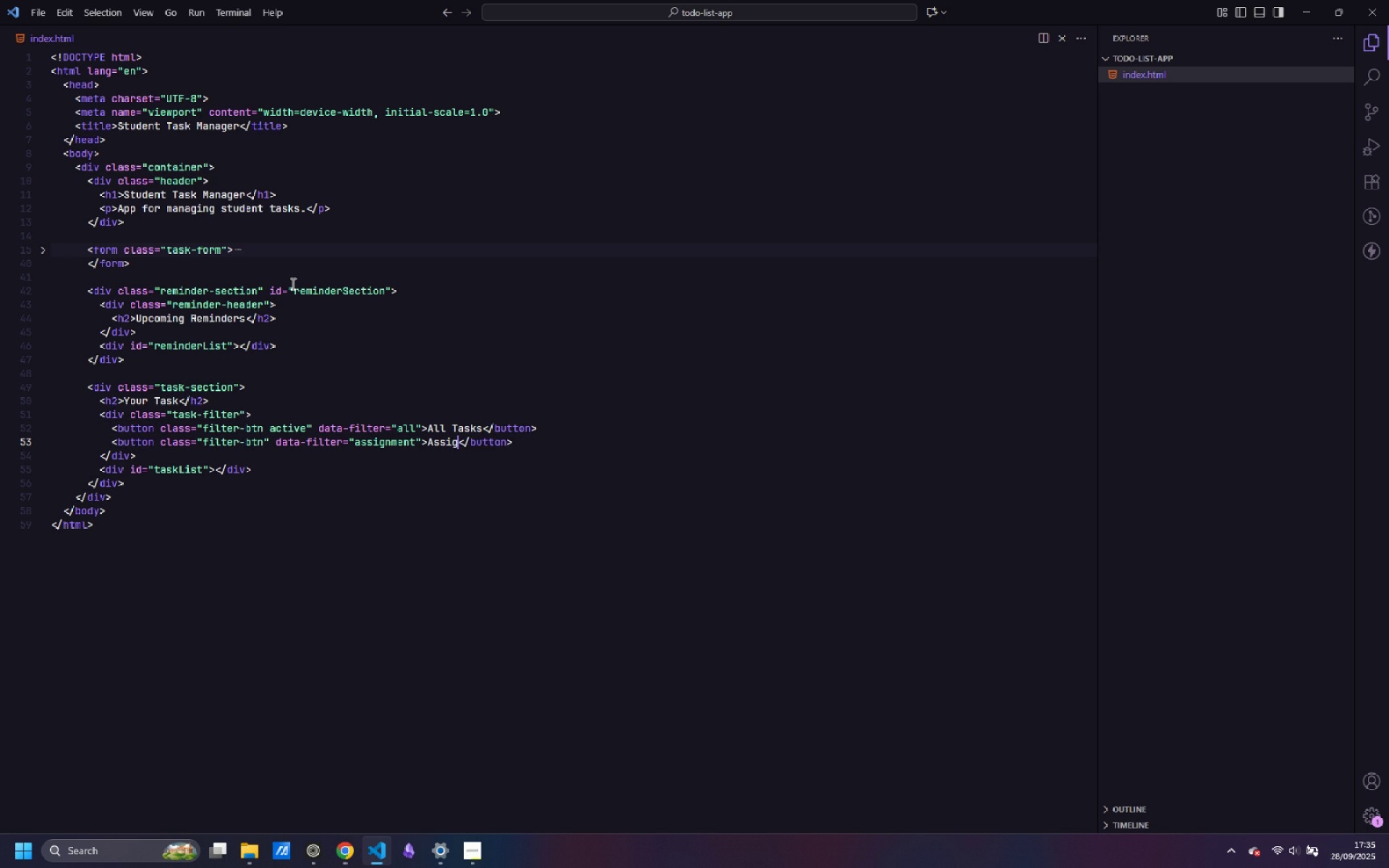 
key(Control+G)
 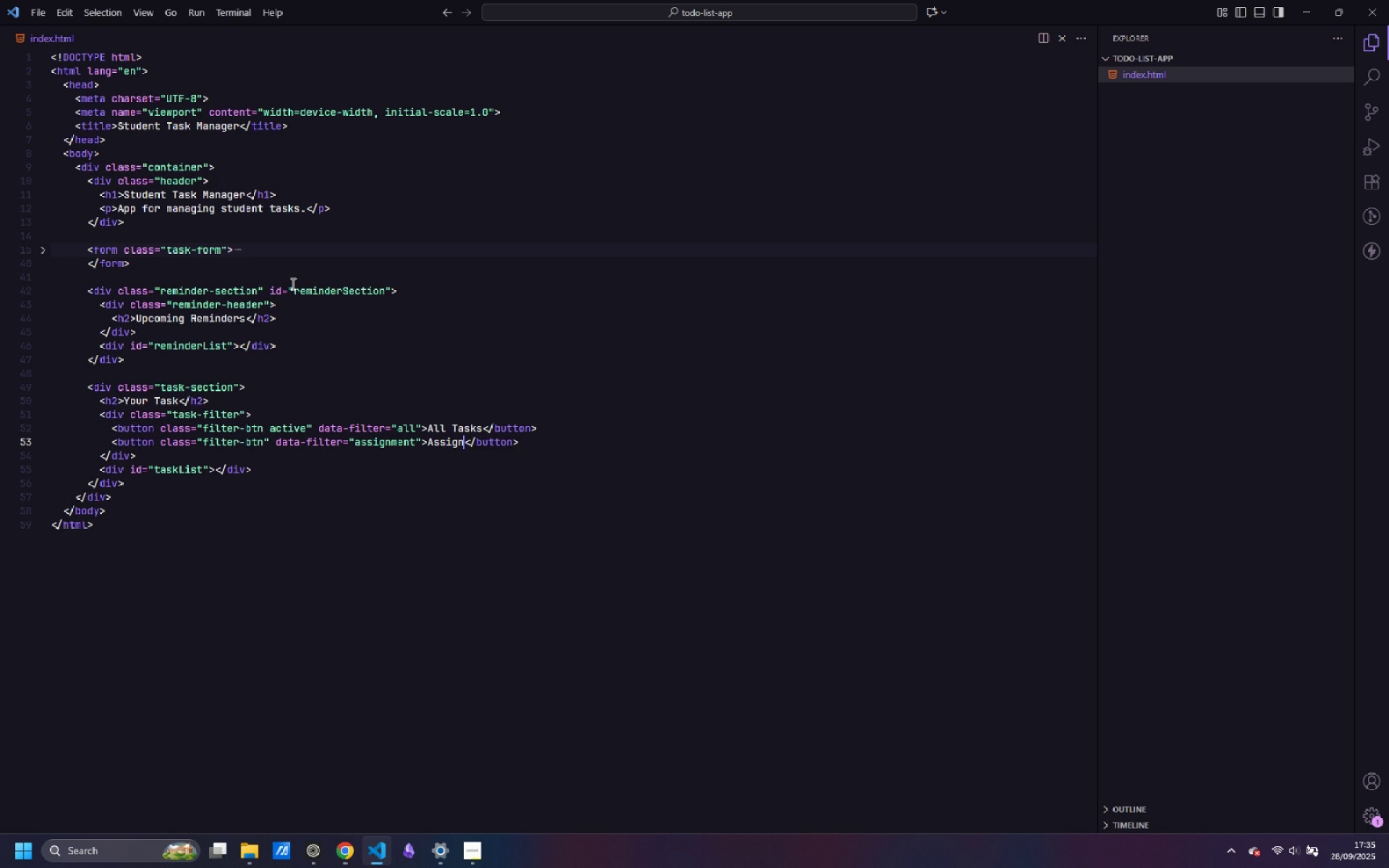 
key(Control+N)
 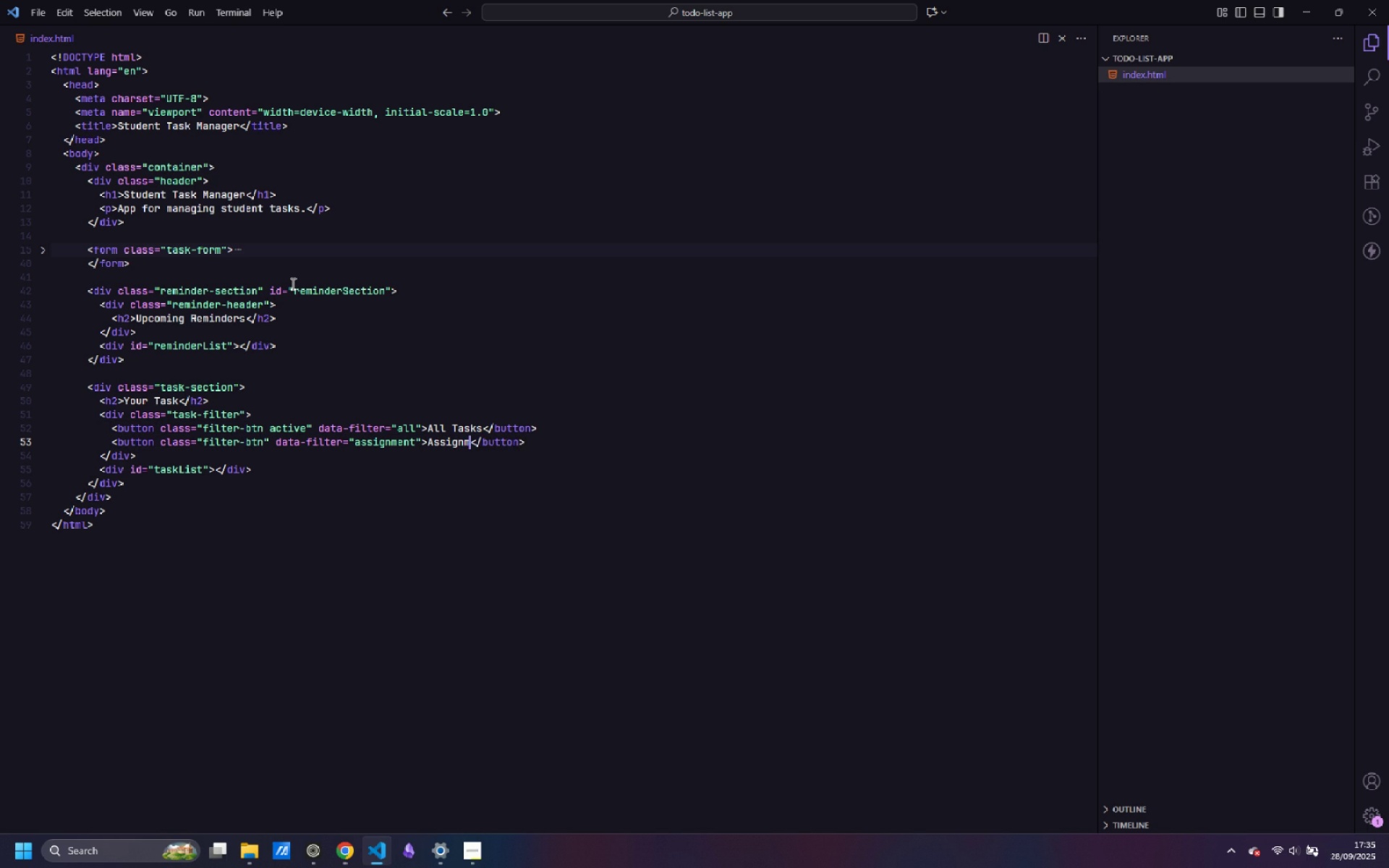 
key(Control+M)
 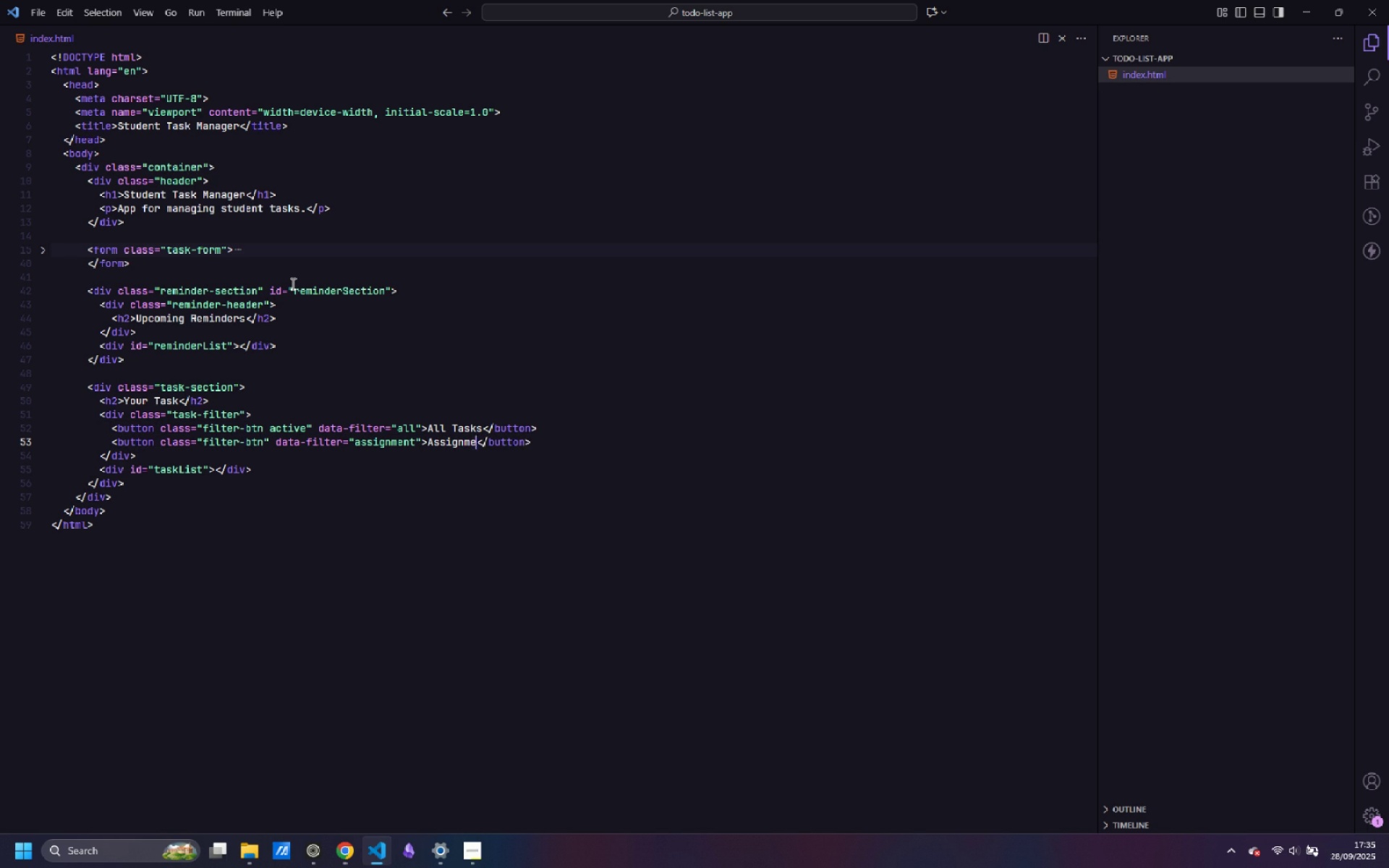 
key(Control+E)
 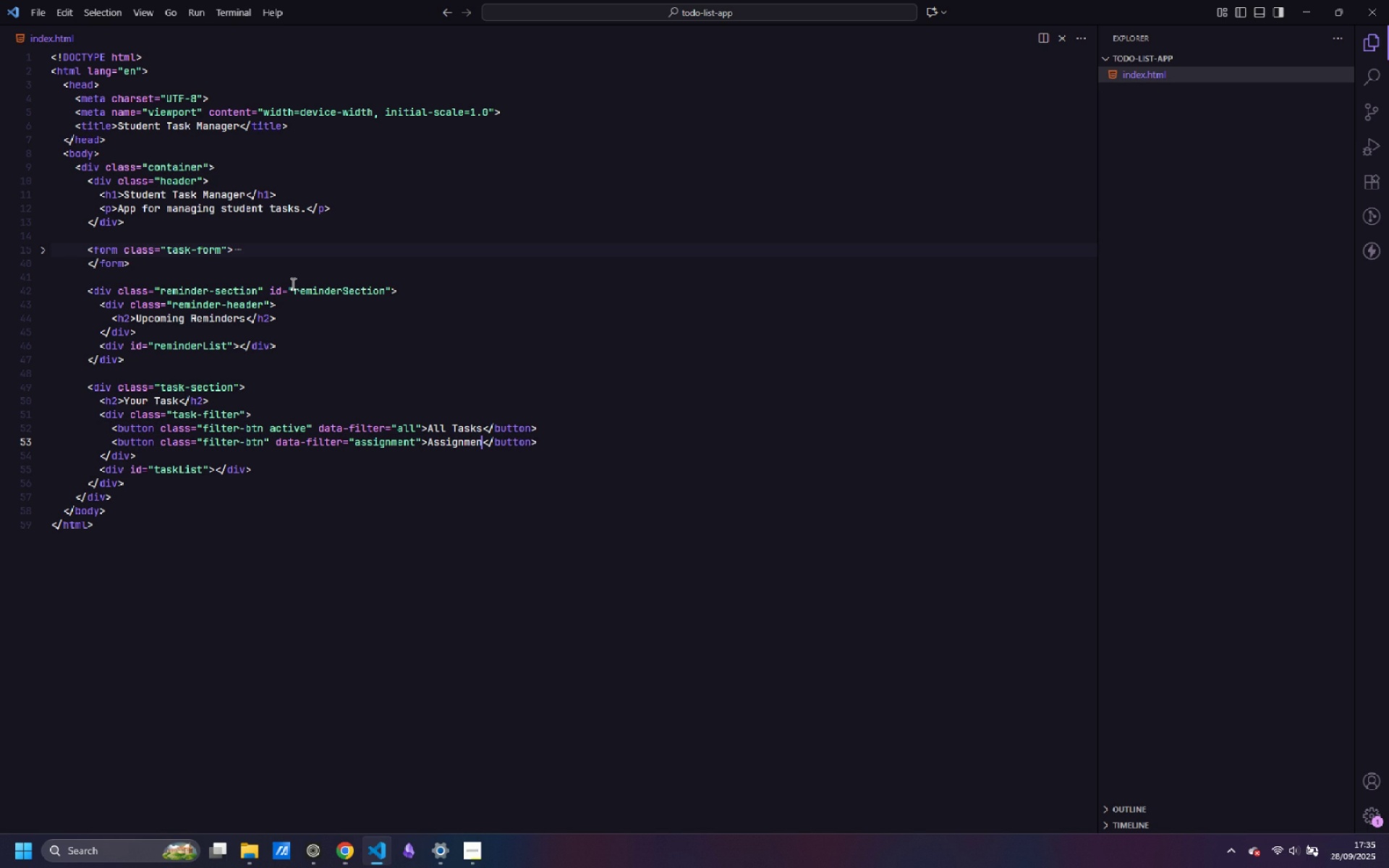 
key(Control+N)
 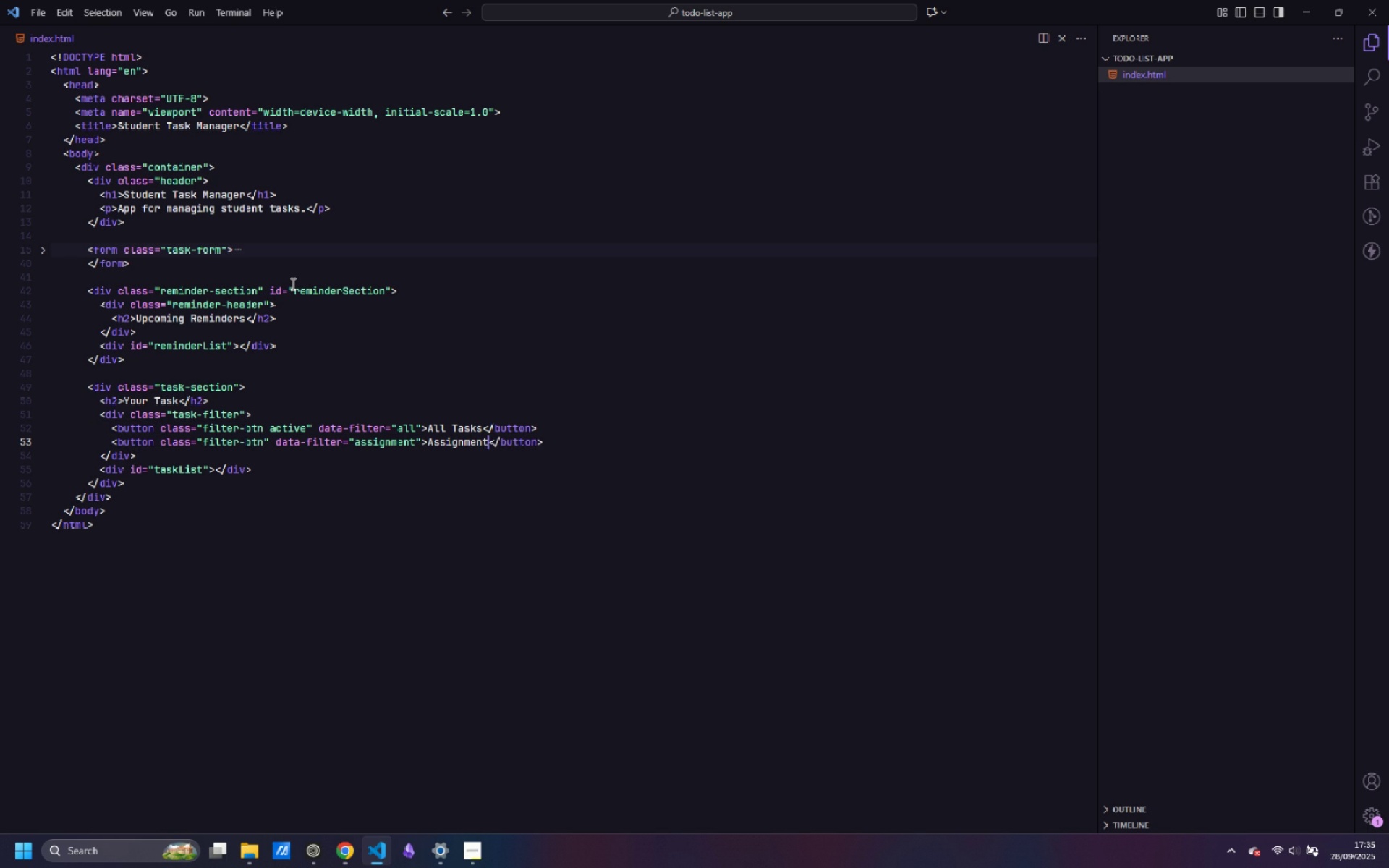 
key(Control+T)
 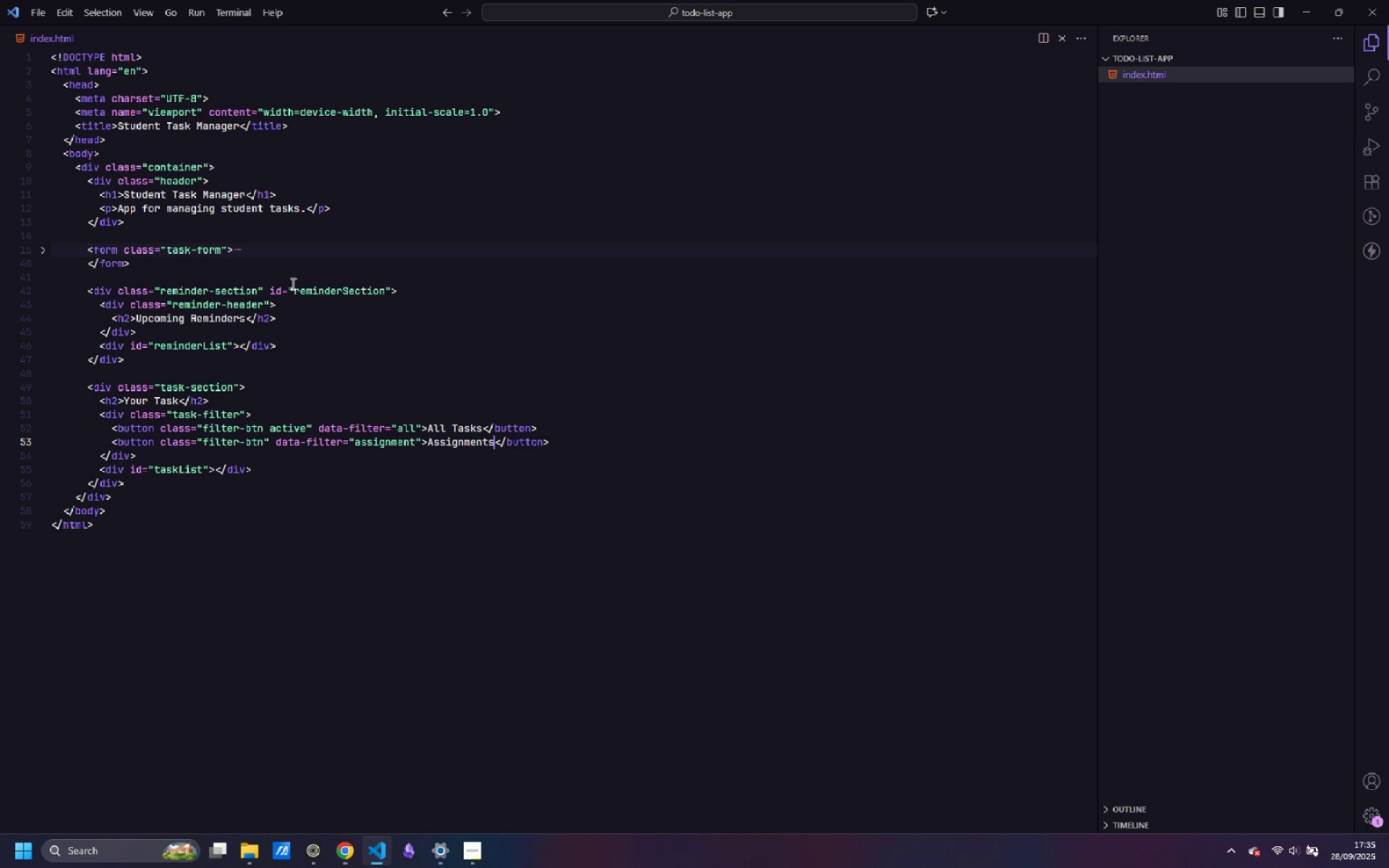 
key(Control+S)